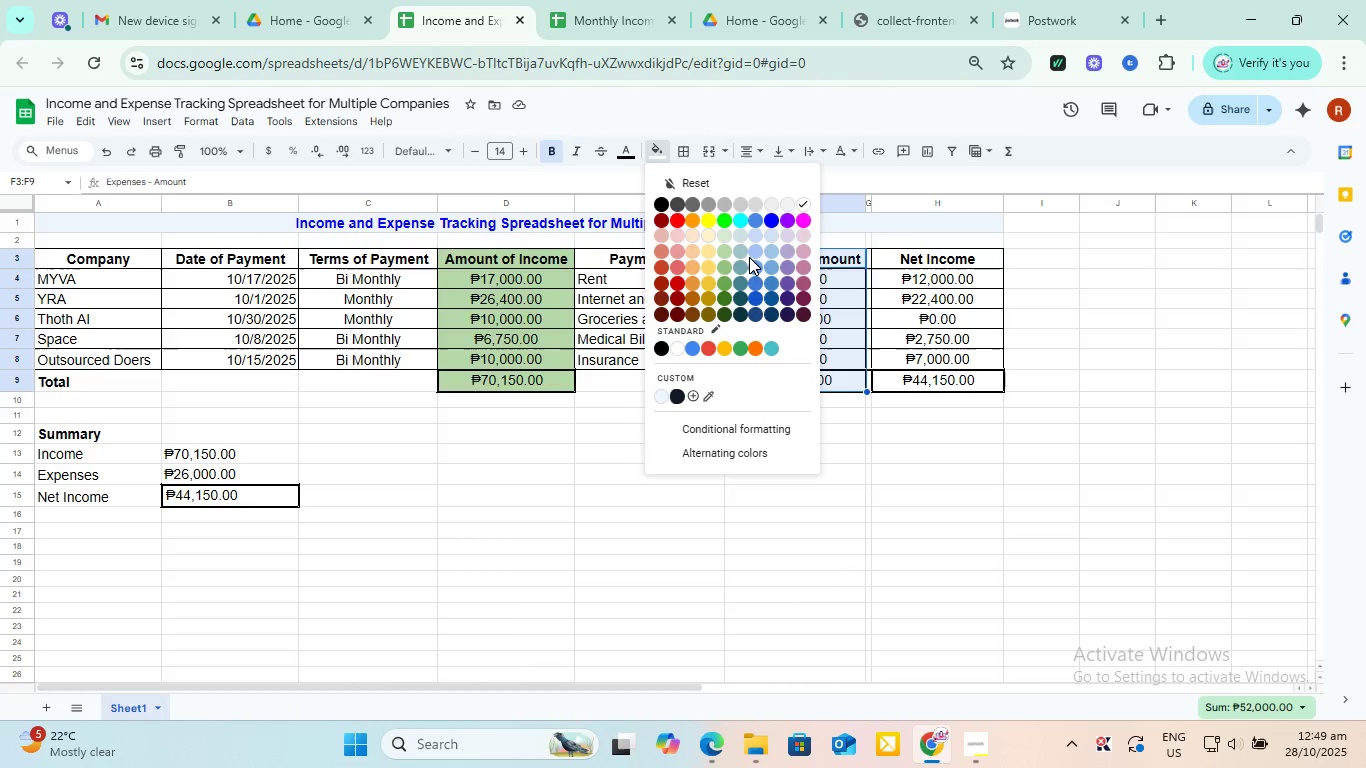 
left_click([676, 253])
 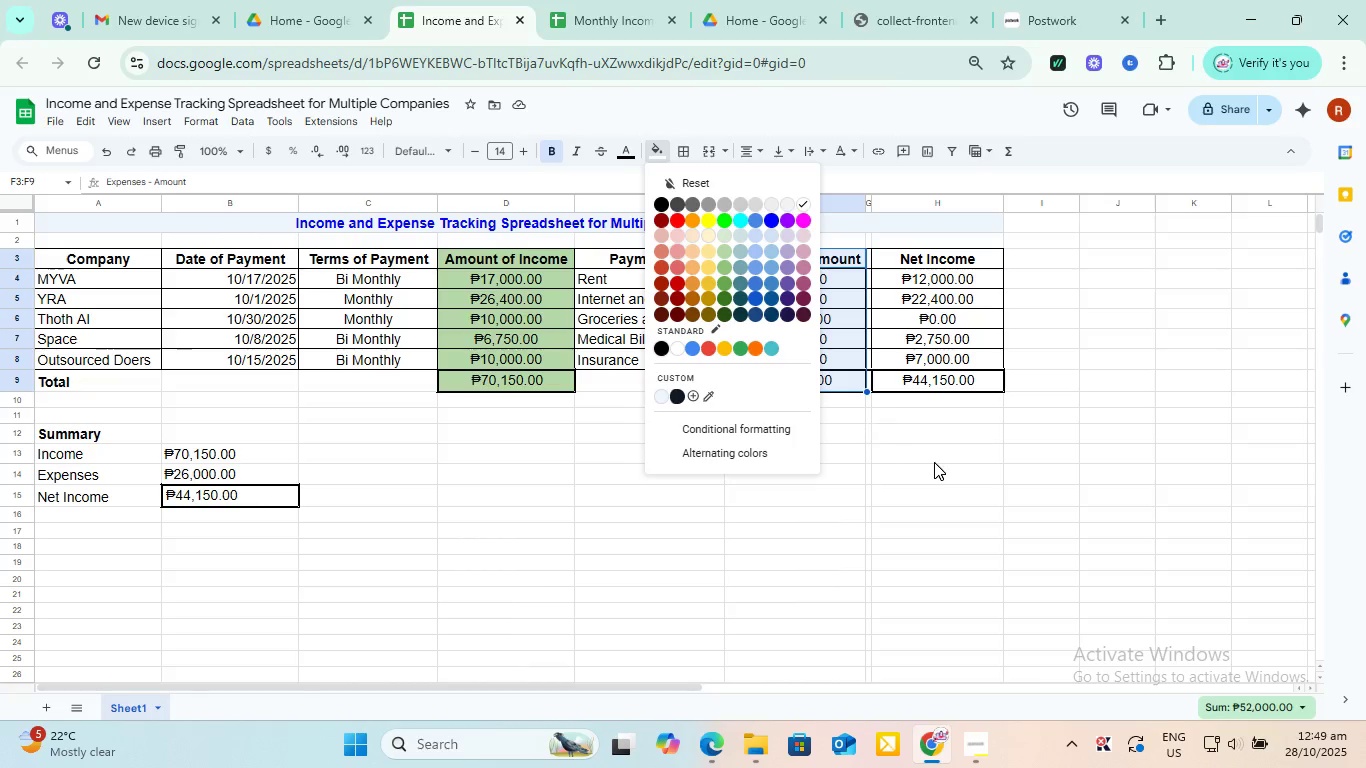 
left_click([934, 462])
 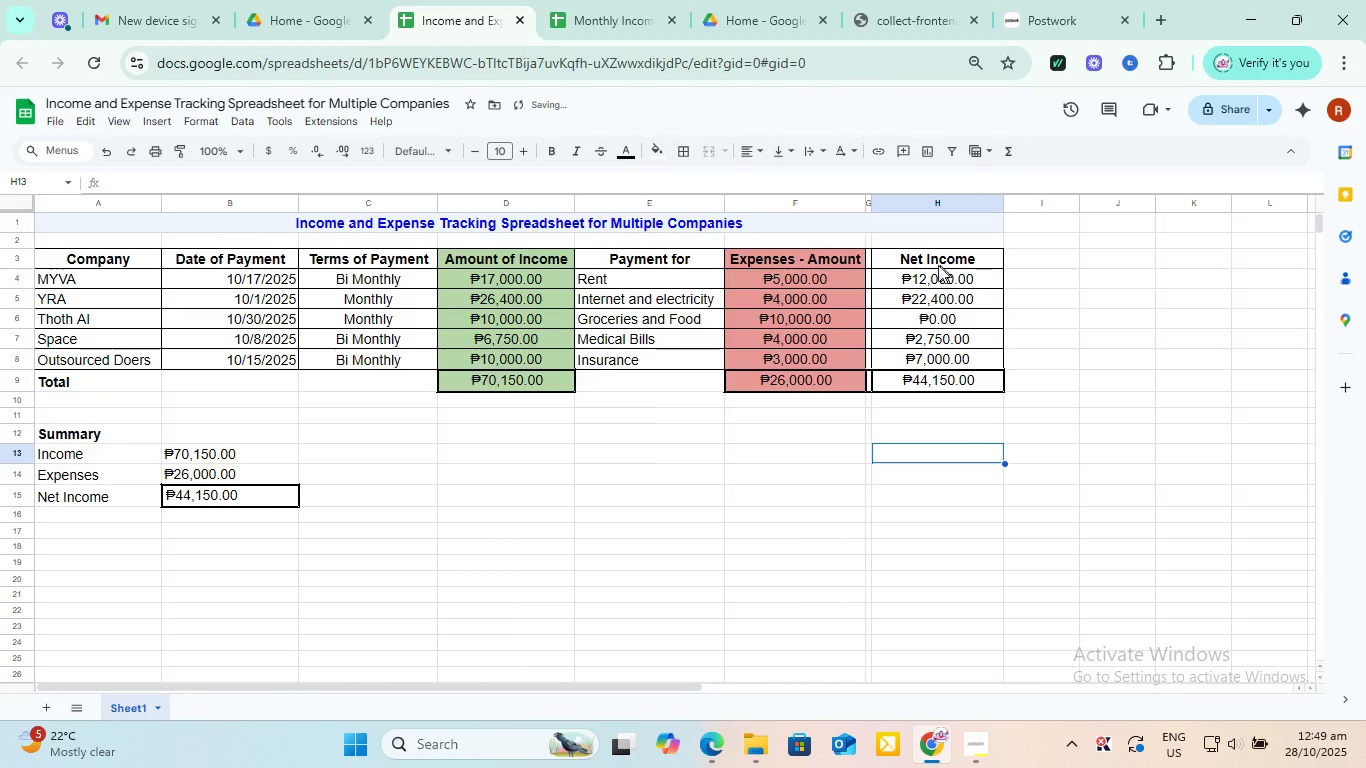 
left_click_drag(start_coordinate=[920, 264], to_coordinate=[936, 379])
 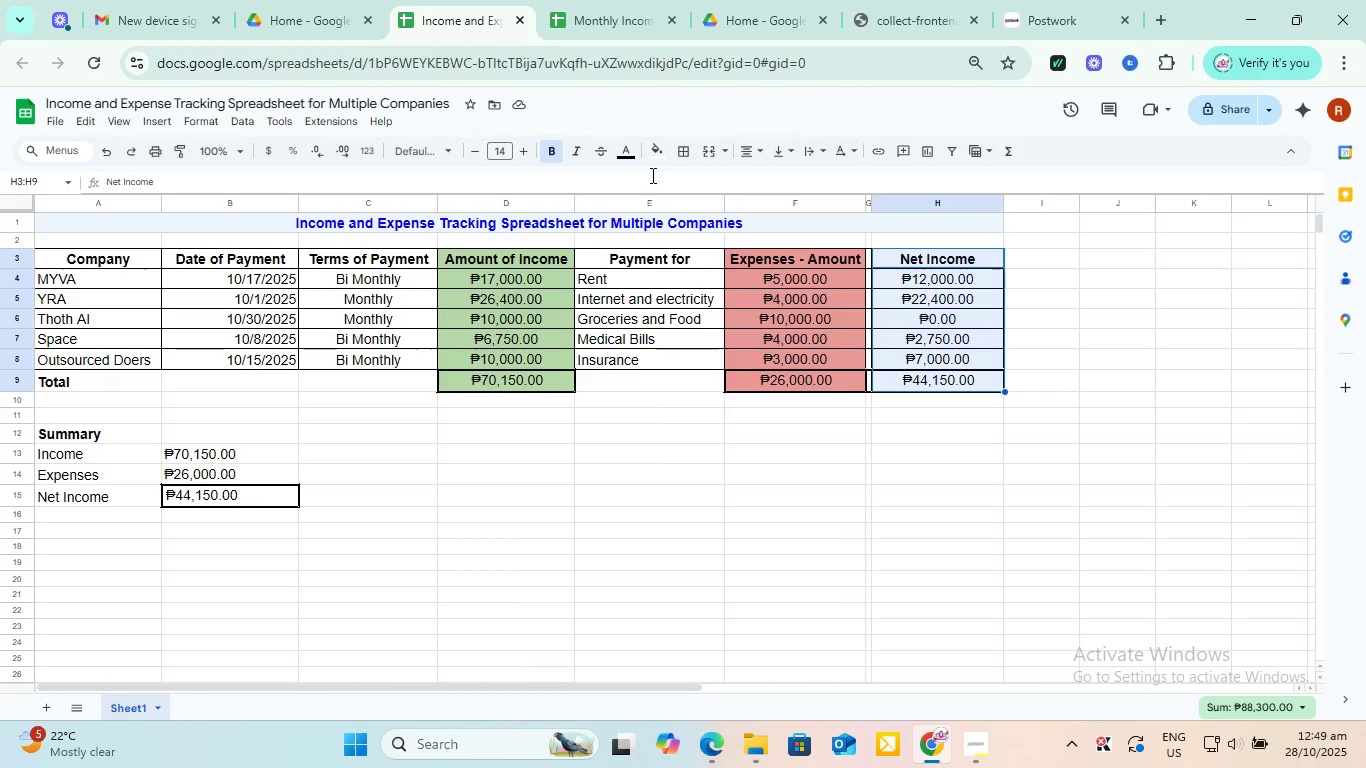 
left_click([656, 155])
 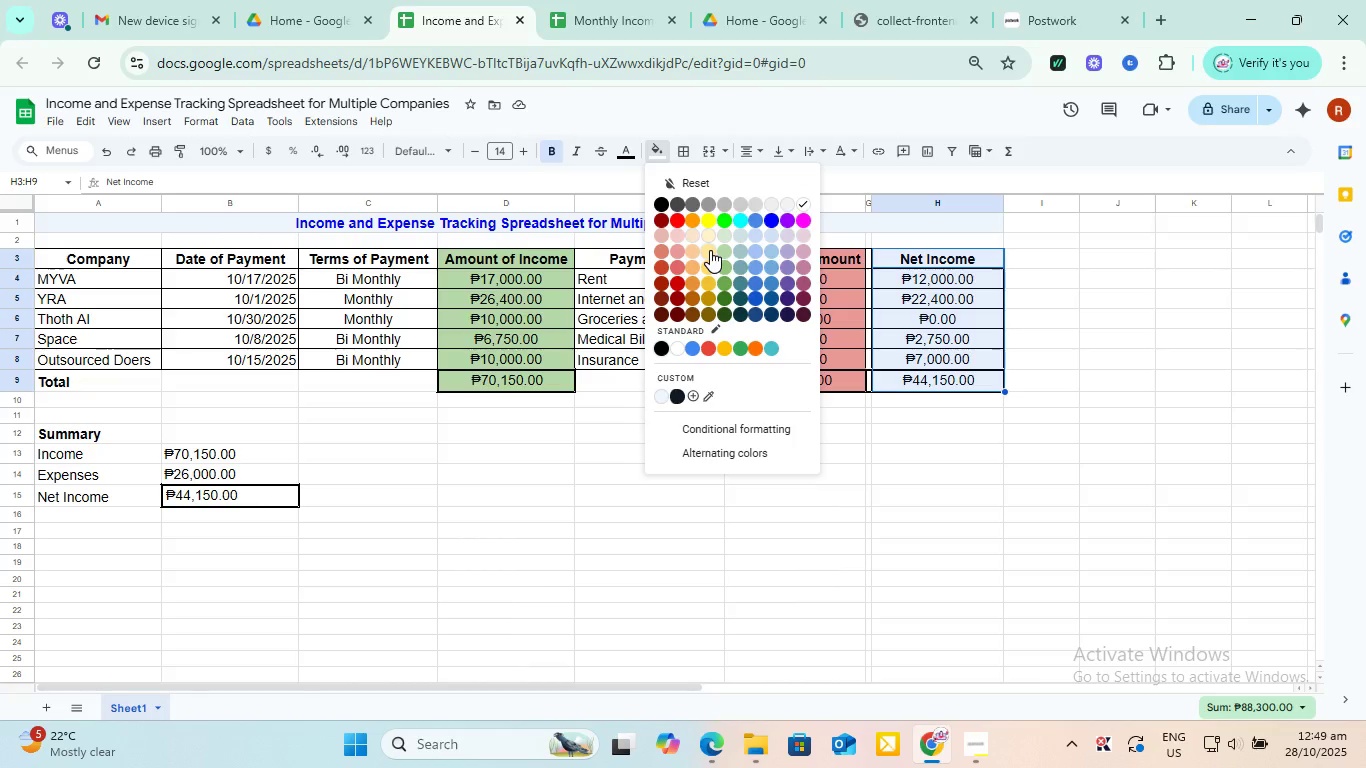 
left_click([710, 250])
 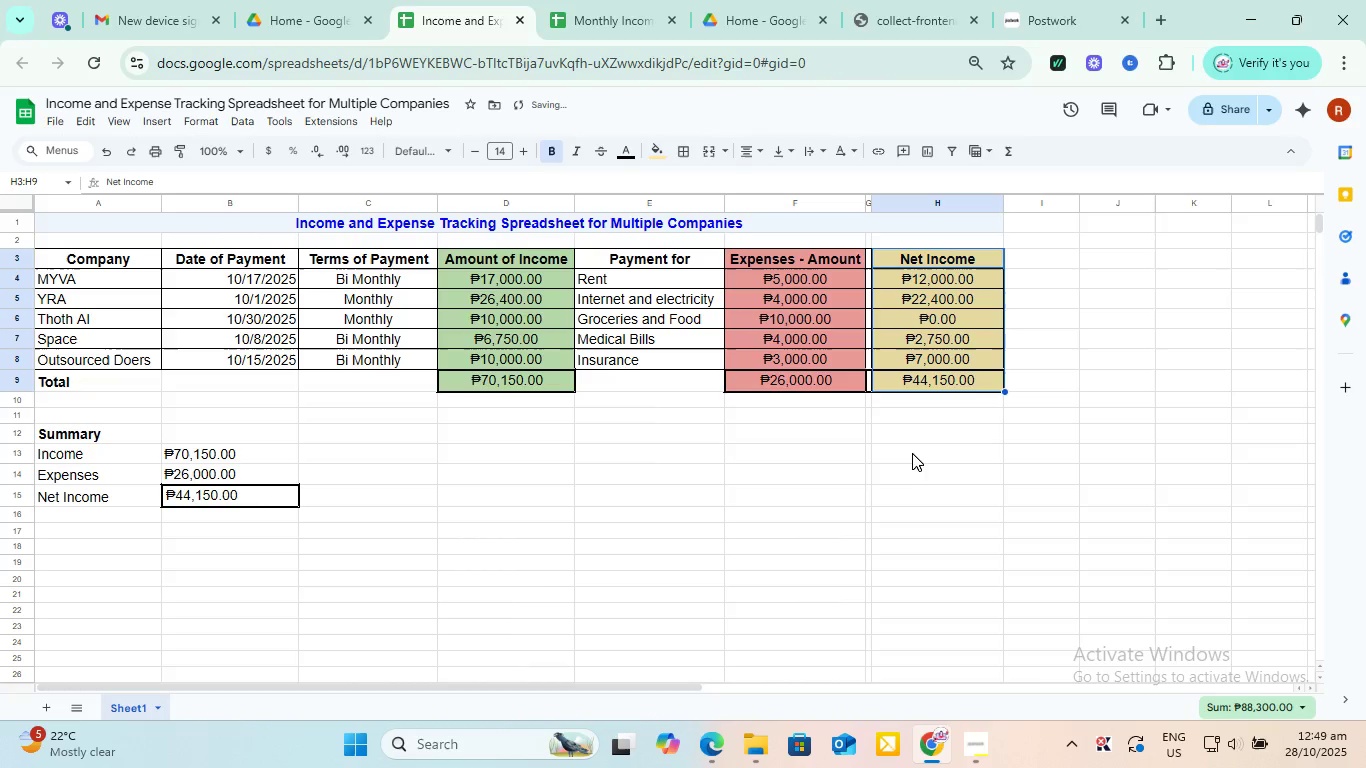 
left_click([924, 465])
 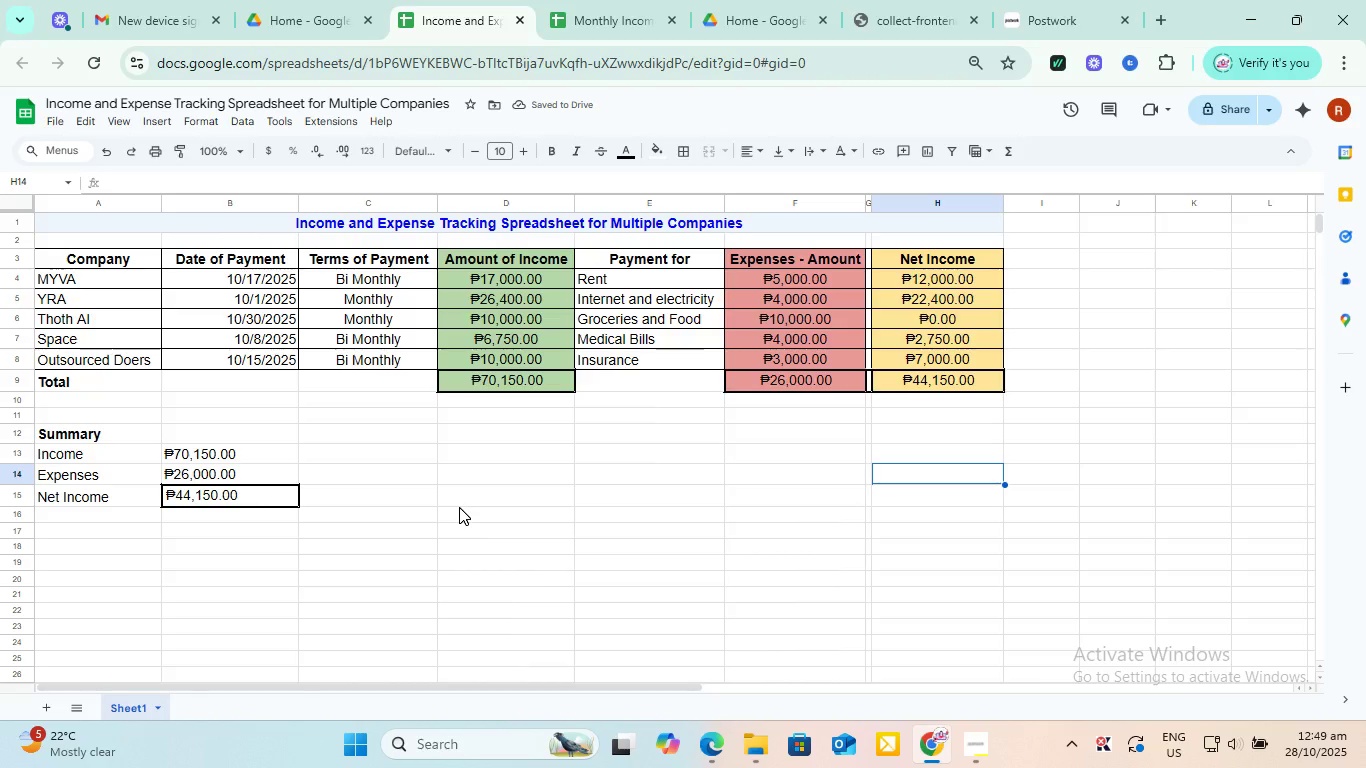 
wait(5.02)
 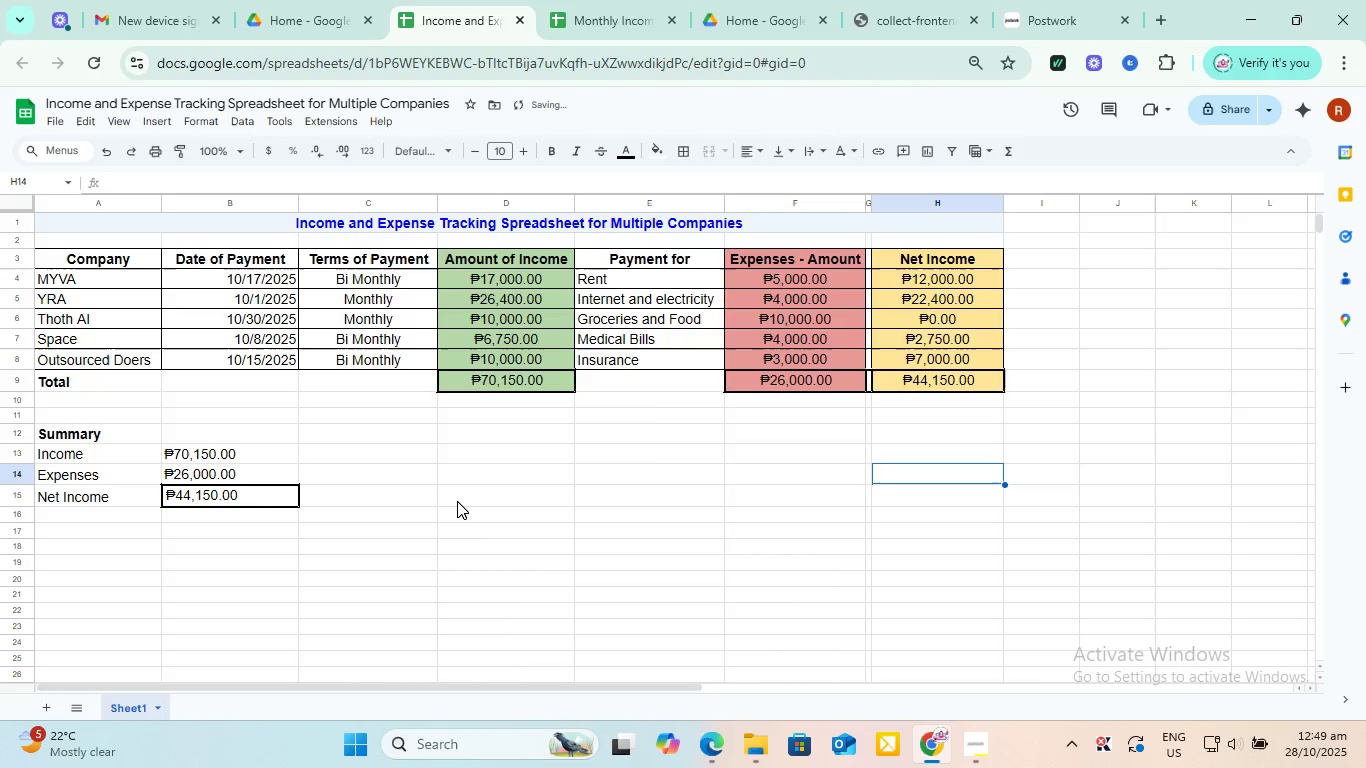 
left_click([685, 493])
 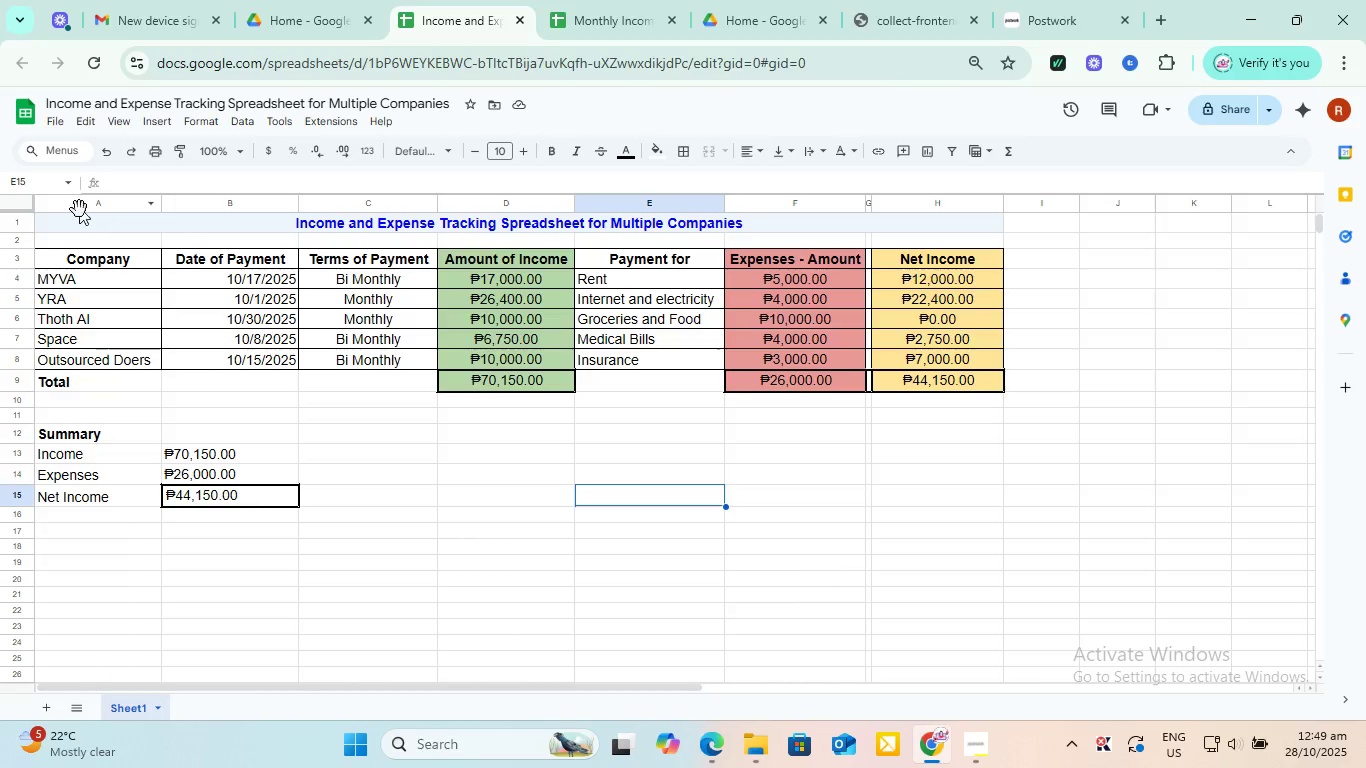 
left_click([81, 224])
 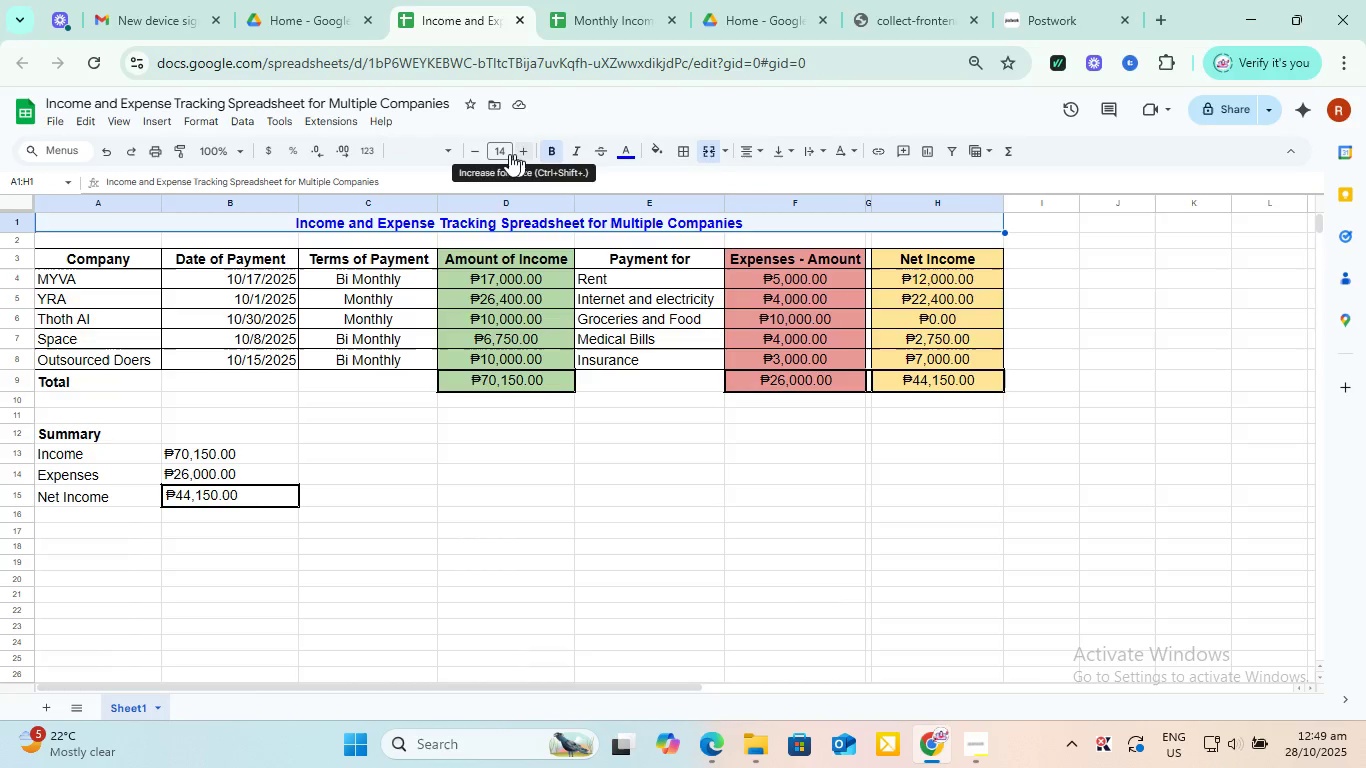 
left_click([496, 149])
 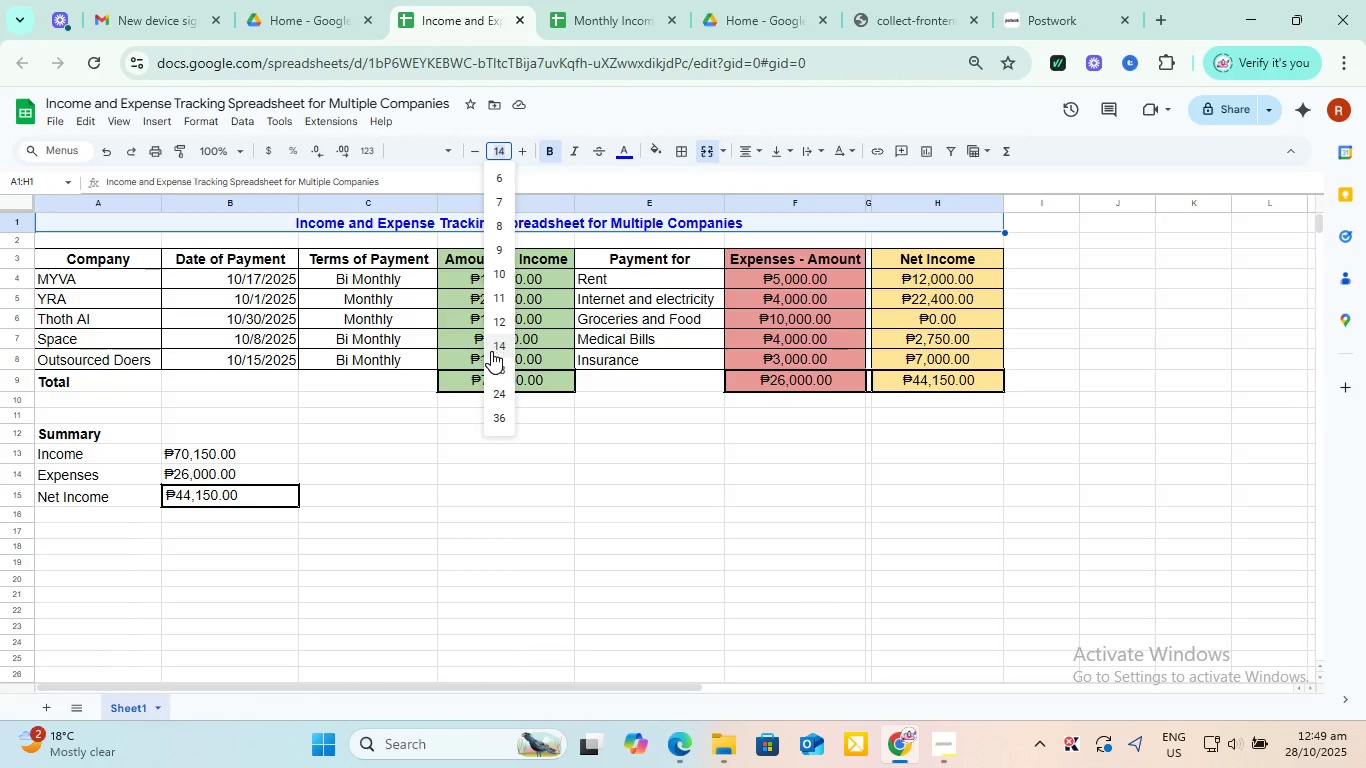 
left_click([496, 374])
 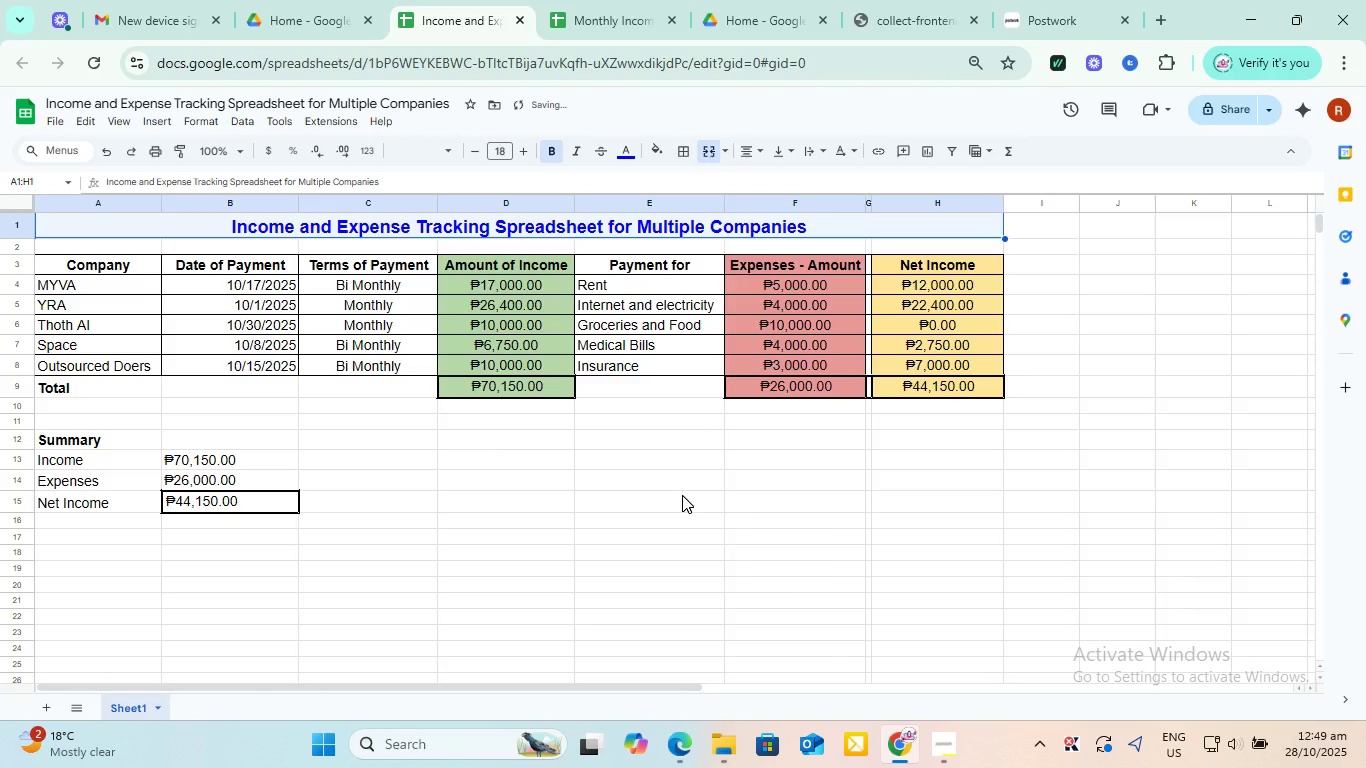 
left_click([682, 495])
 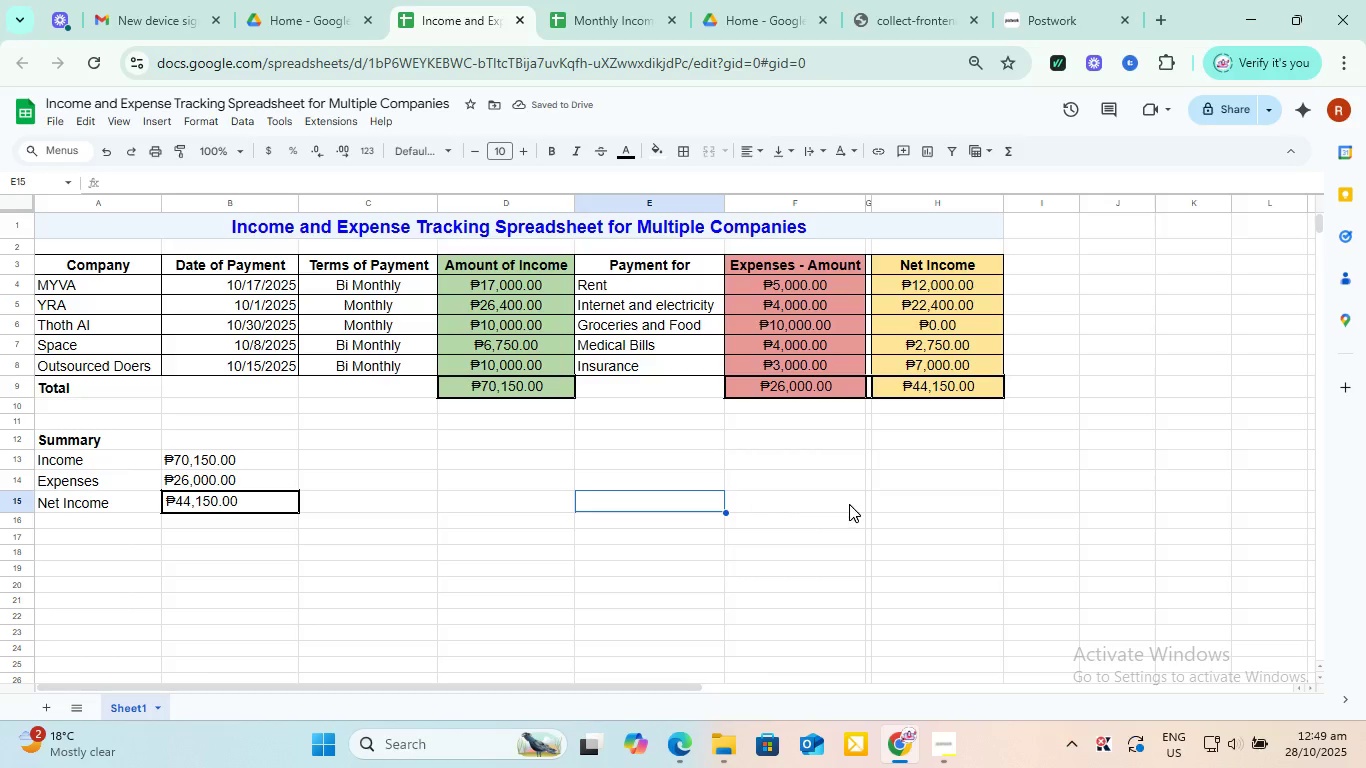 
left_click([851, 504])
 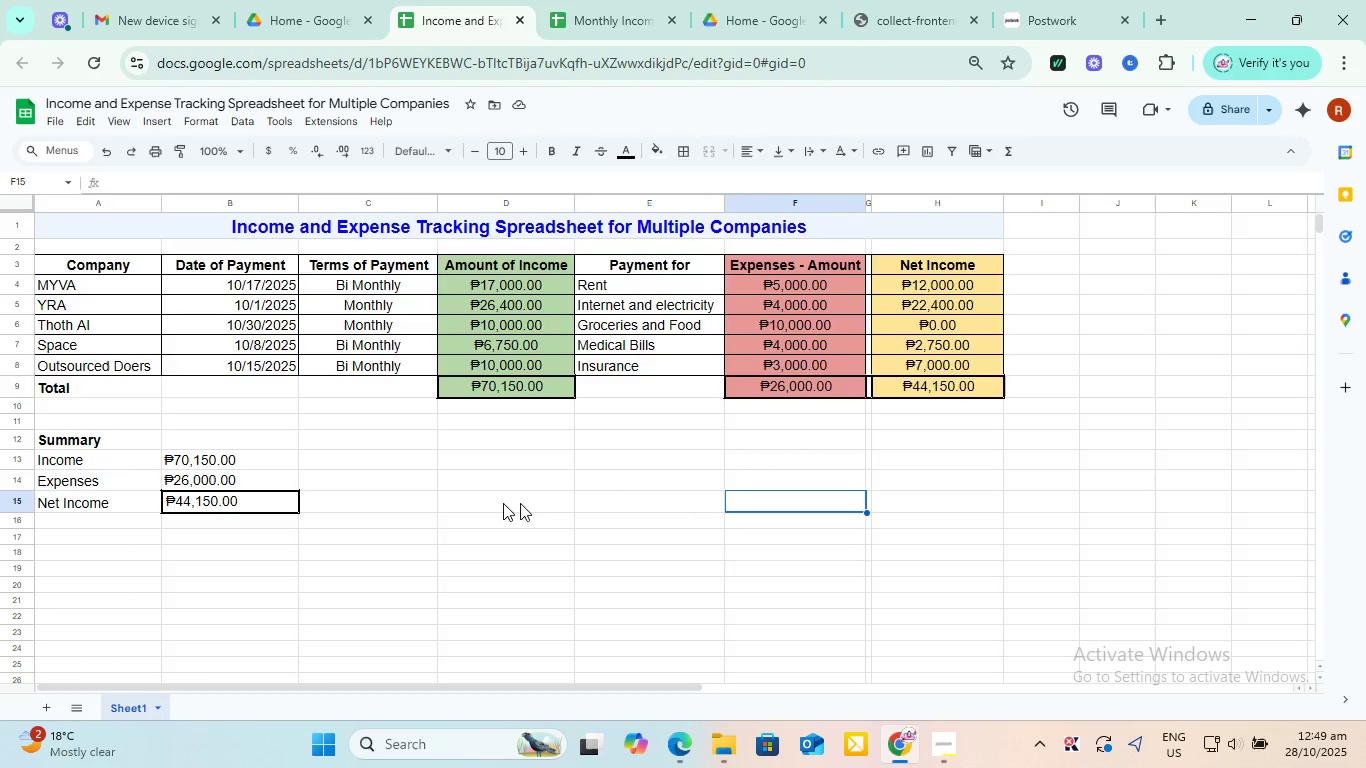 
left_click([373, 502])
 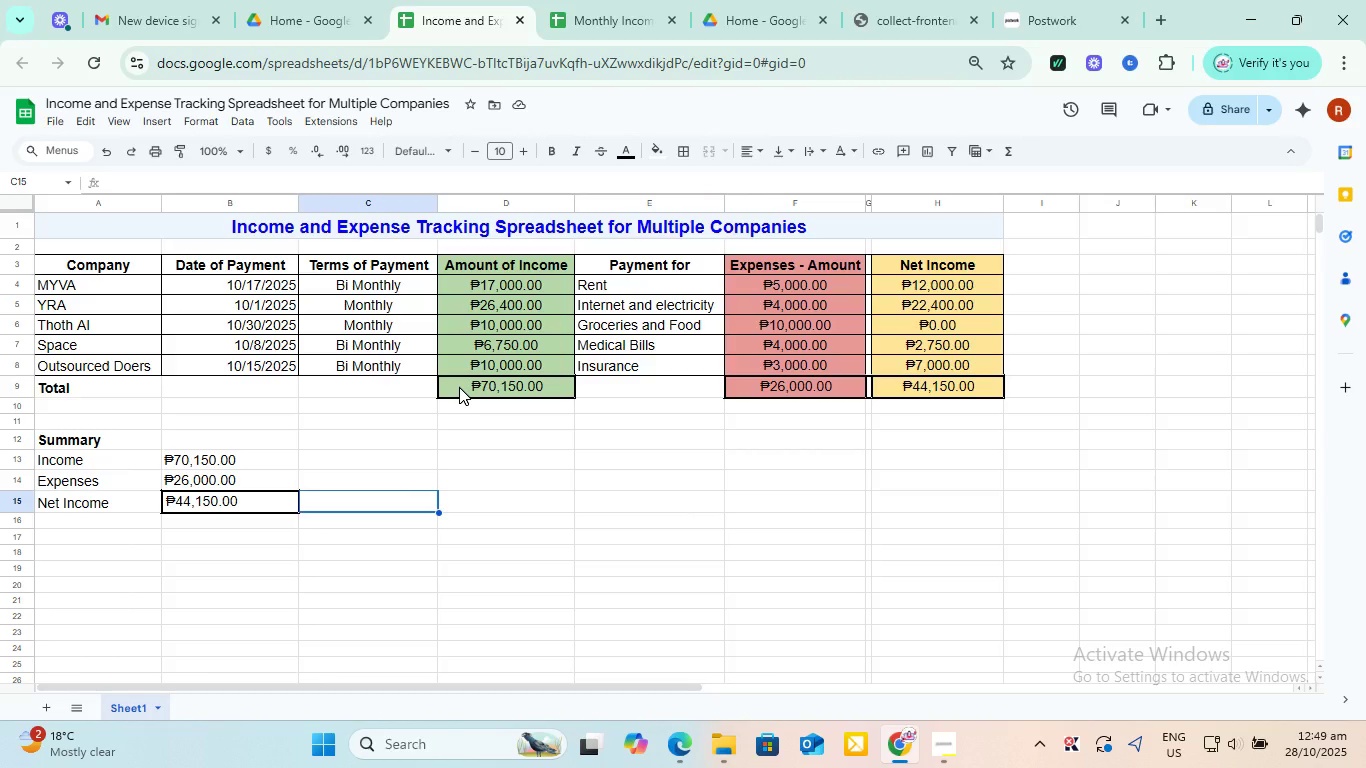 
left_click([459, 386])
 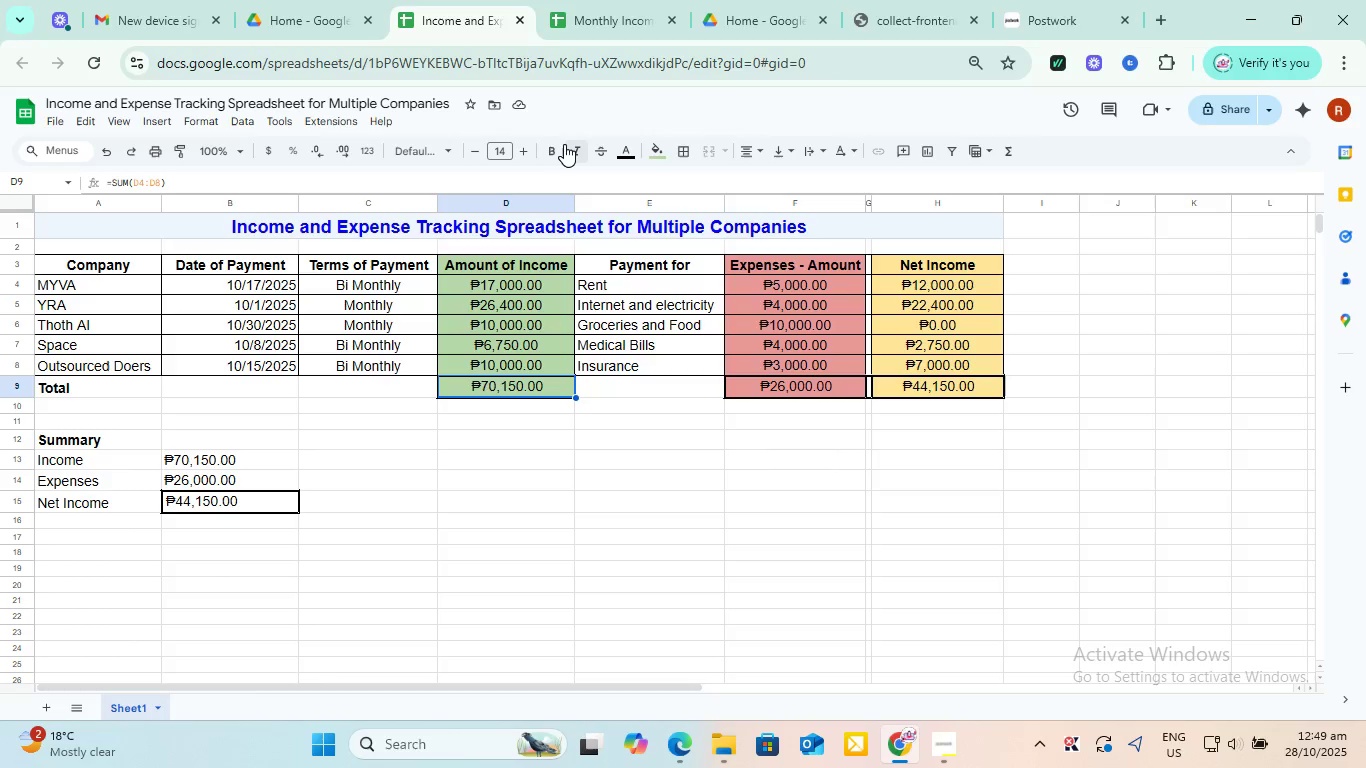 
left_click([560, 145])
 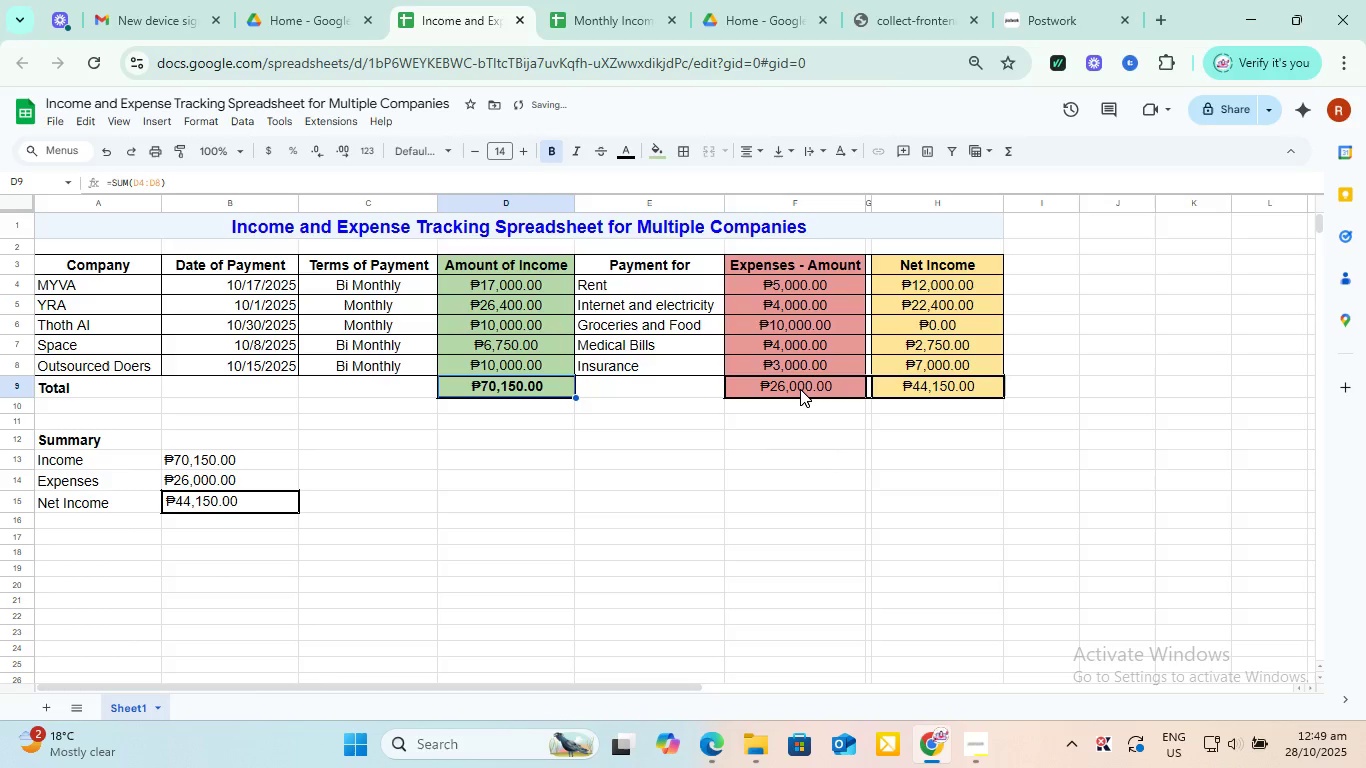 
left_click([800, 389])
 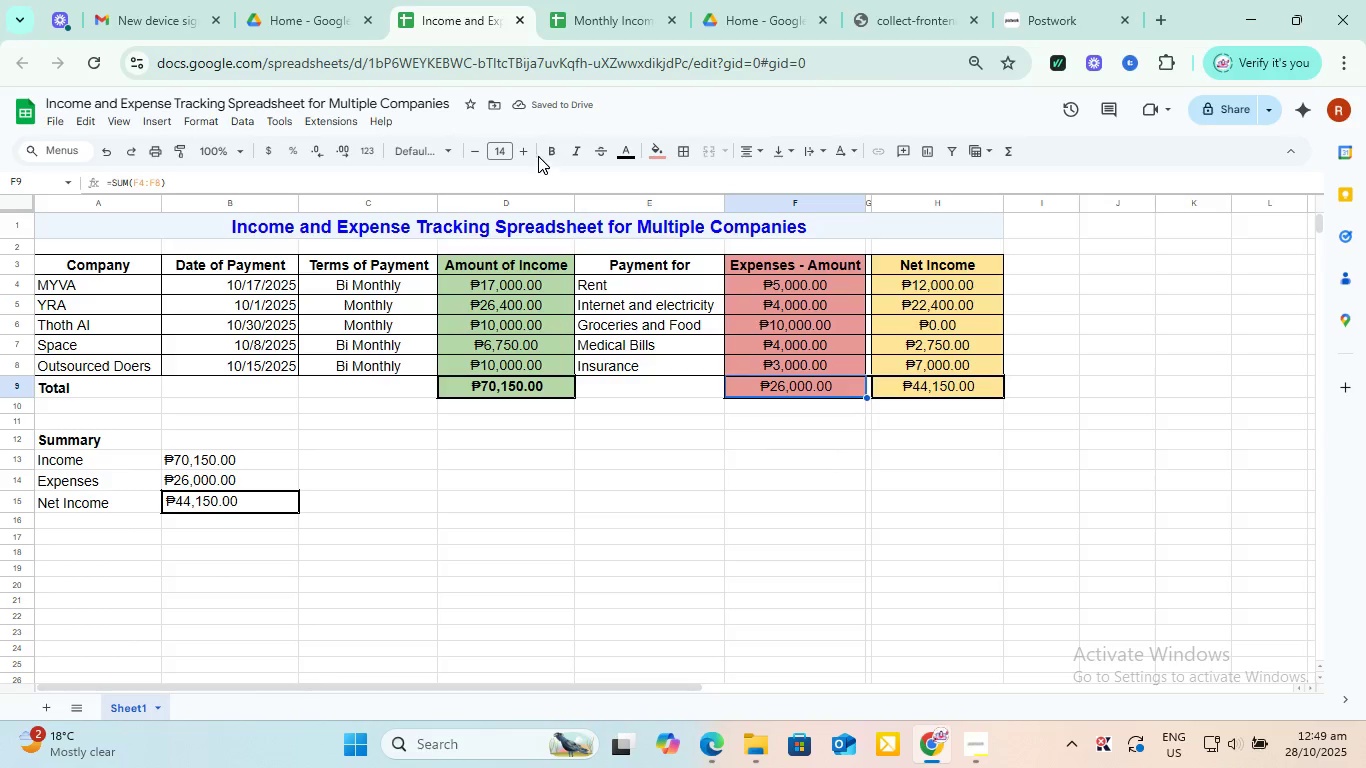 
left_click([553, 147])
 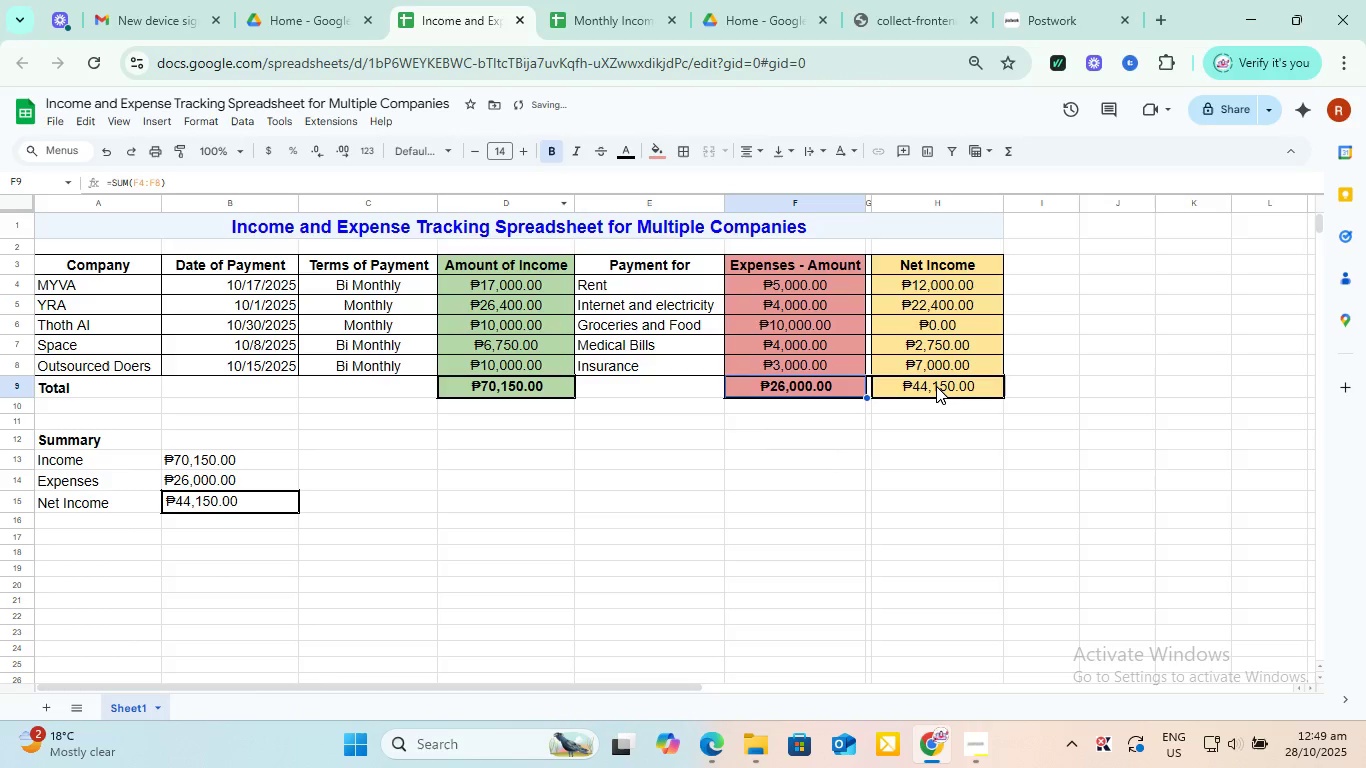 
left_click([936, 386])
 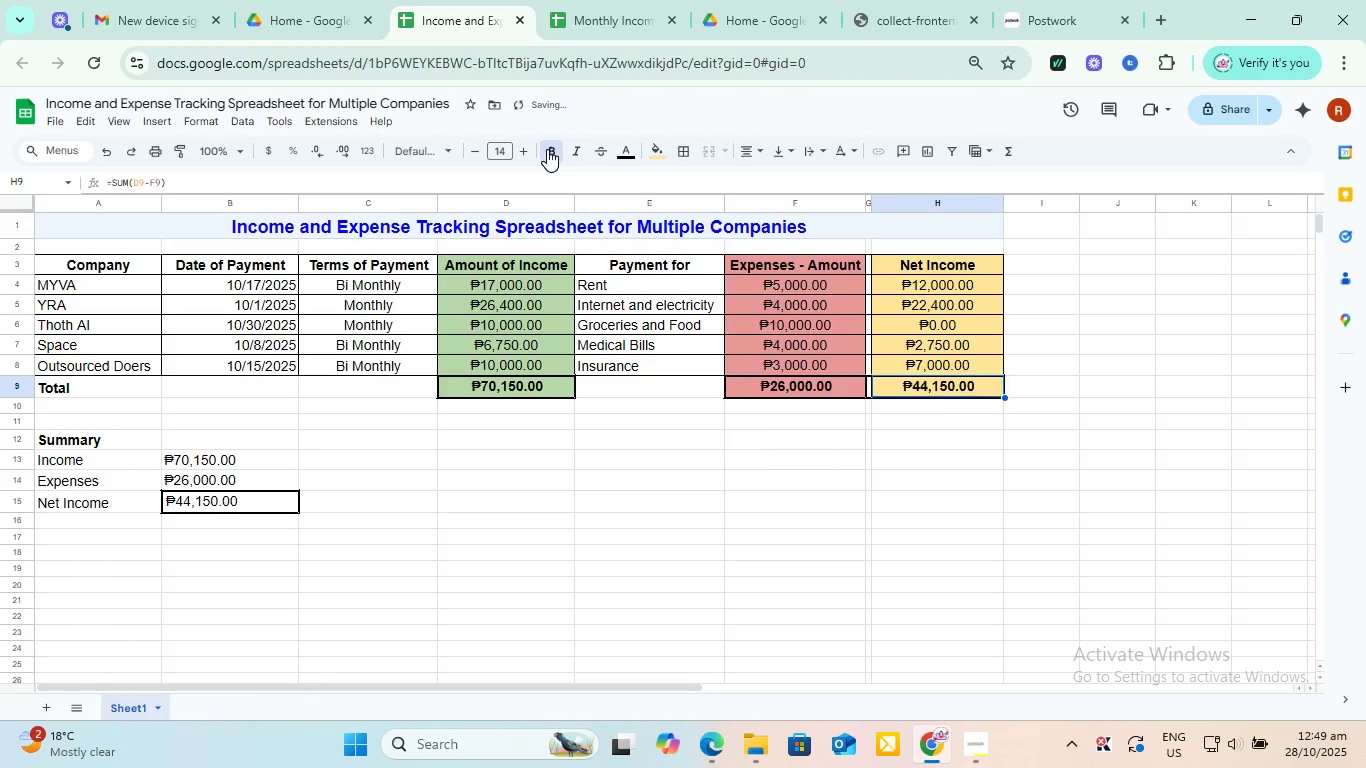 
left_click([712, 456])
 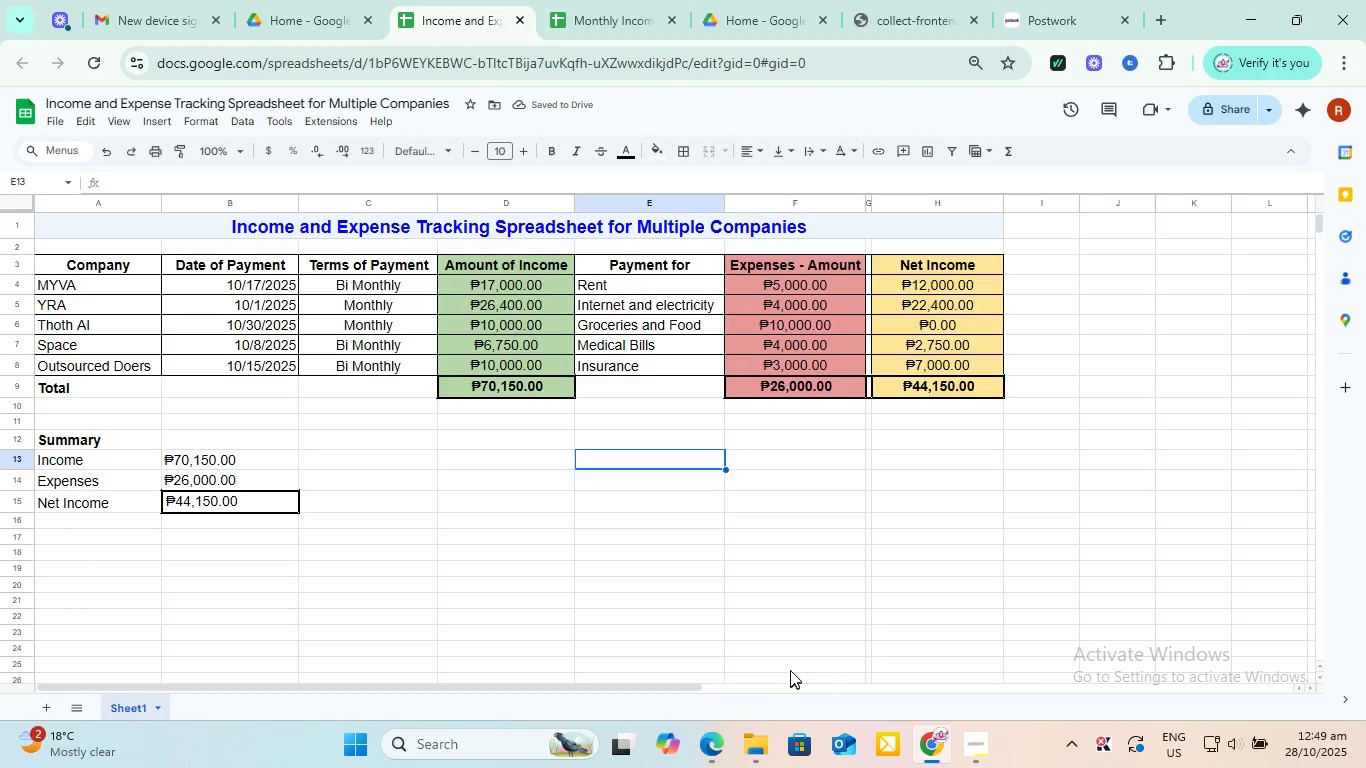 